 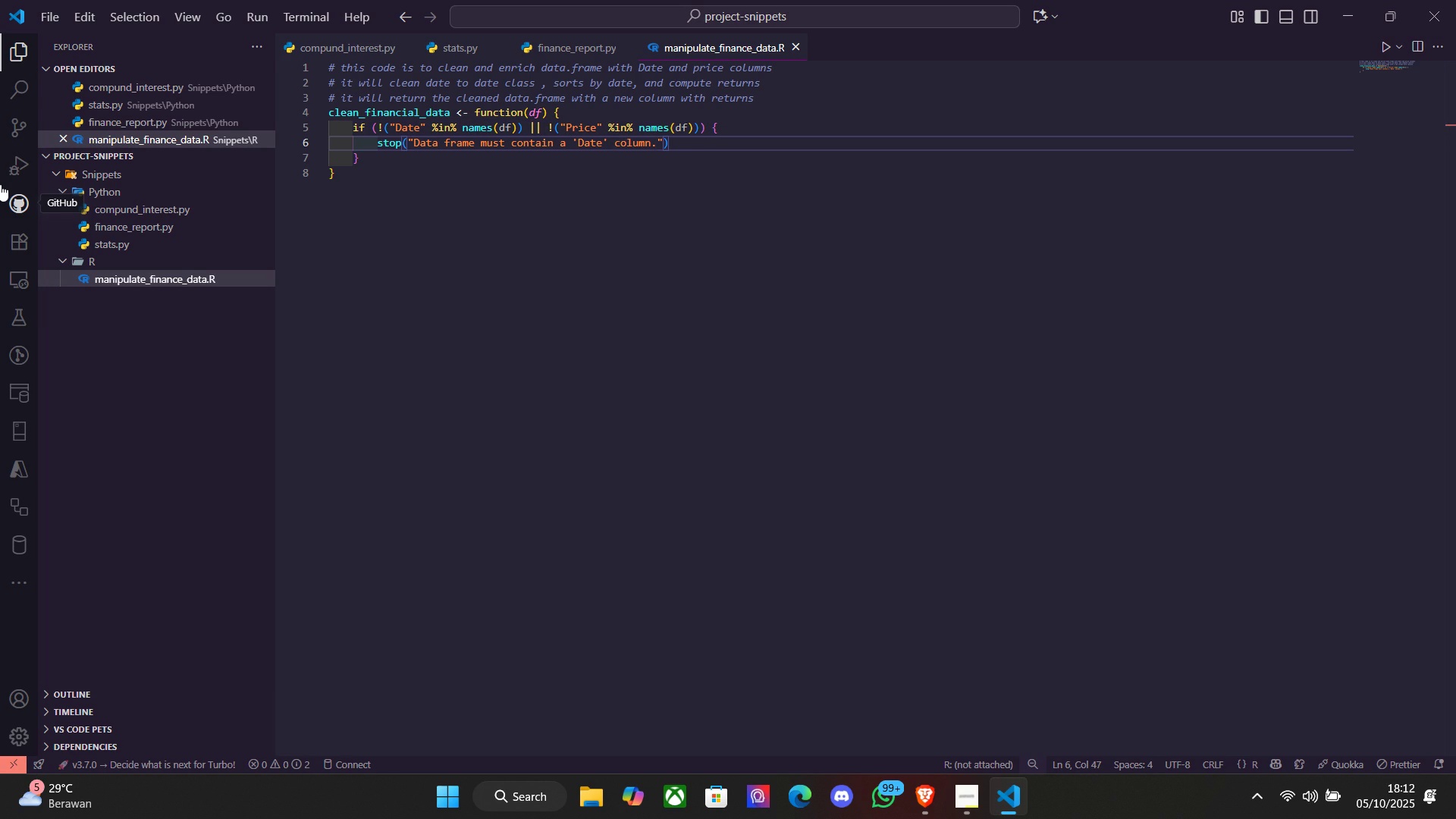 
type( and ')
key(Tab)
 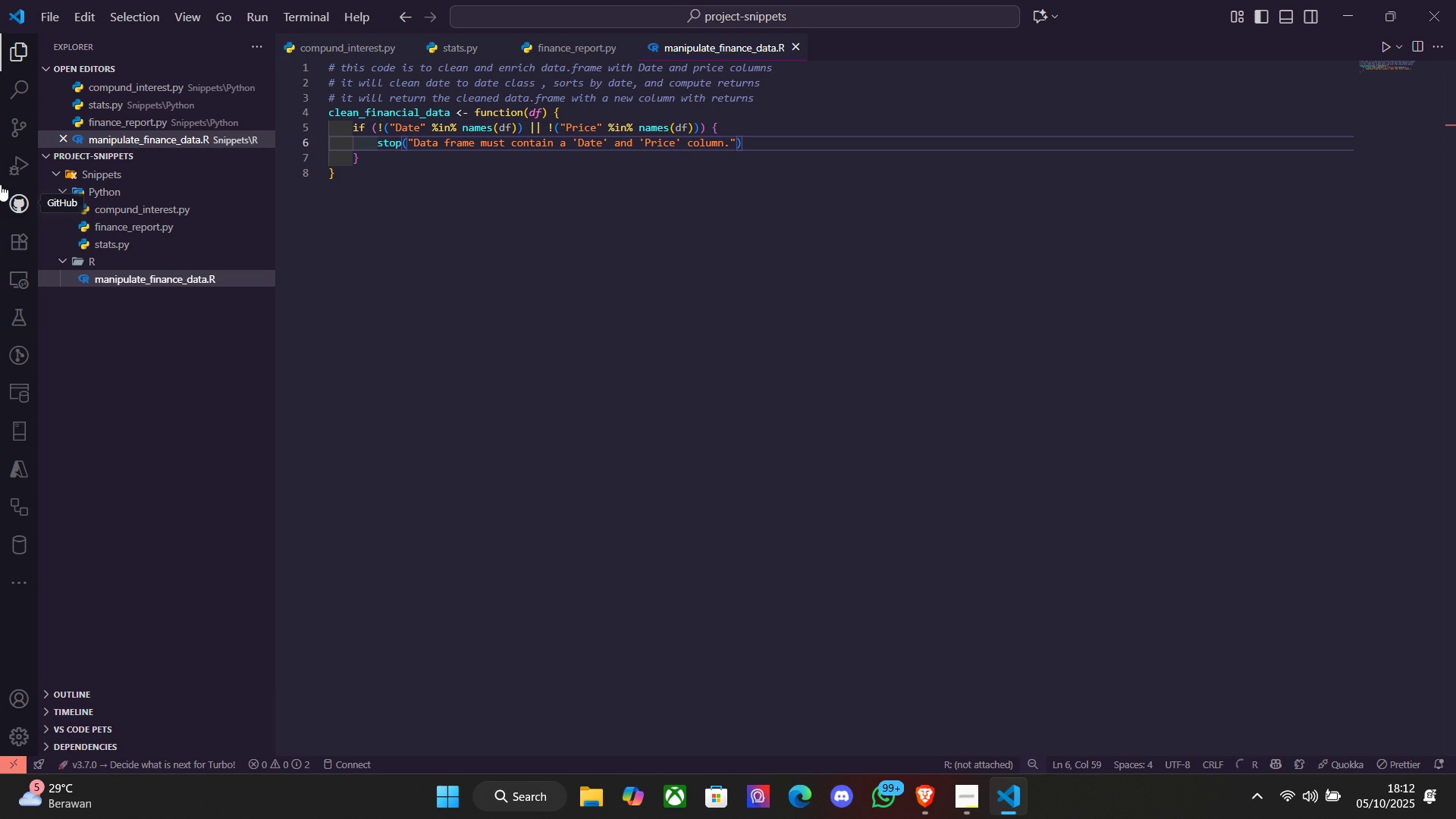 
key(ArrowDown)
 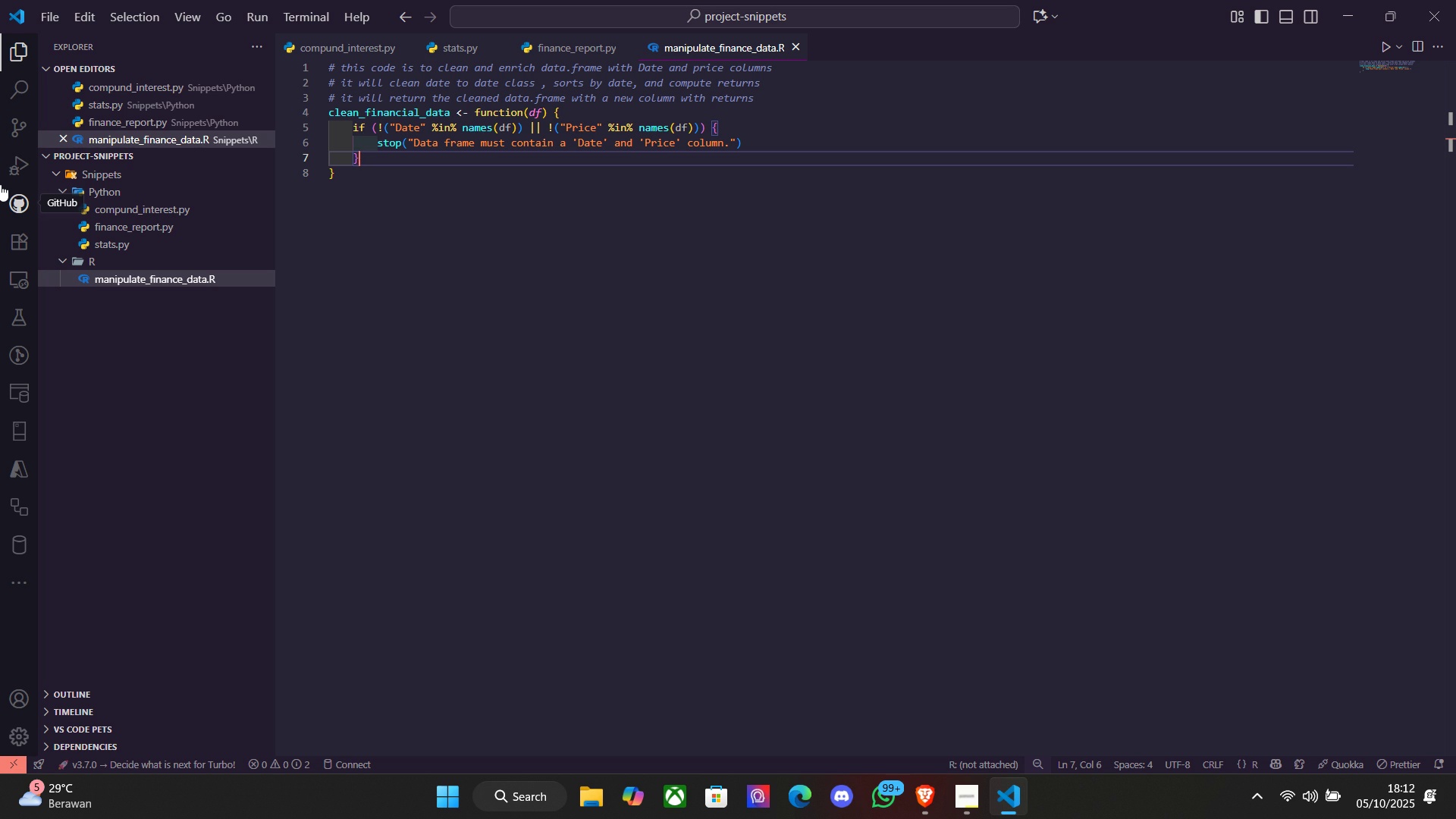 
key(Enter)
 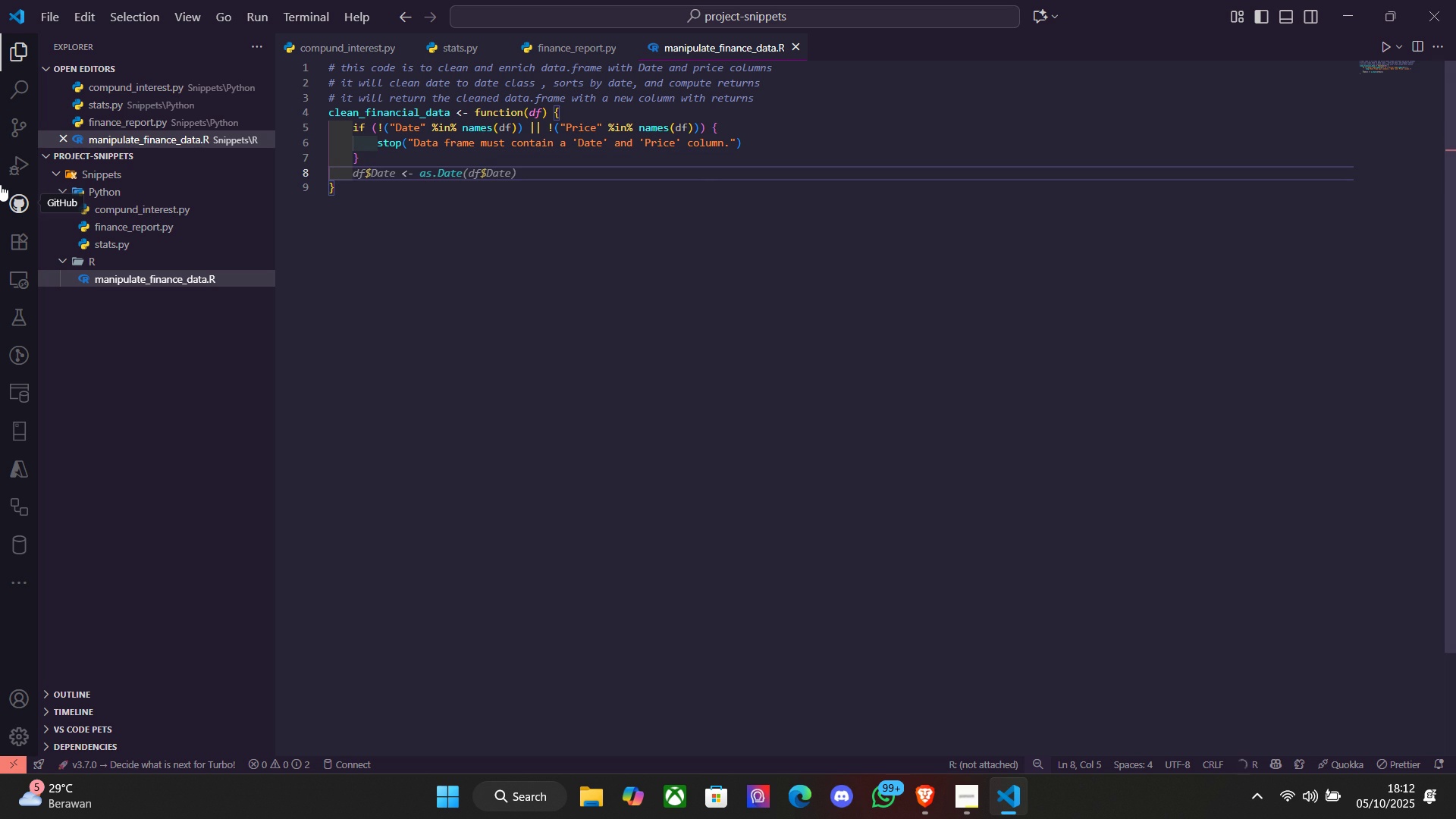 
type(df)
 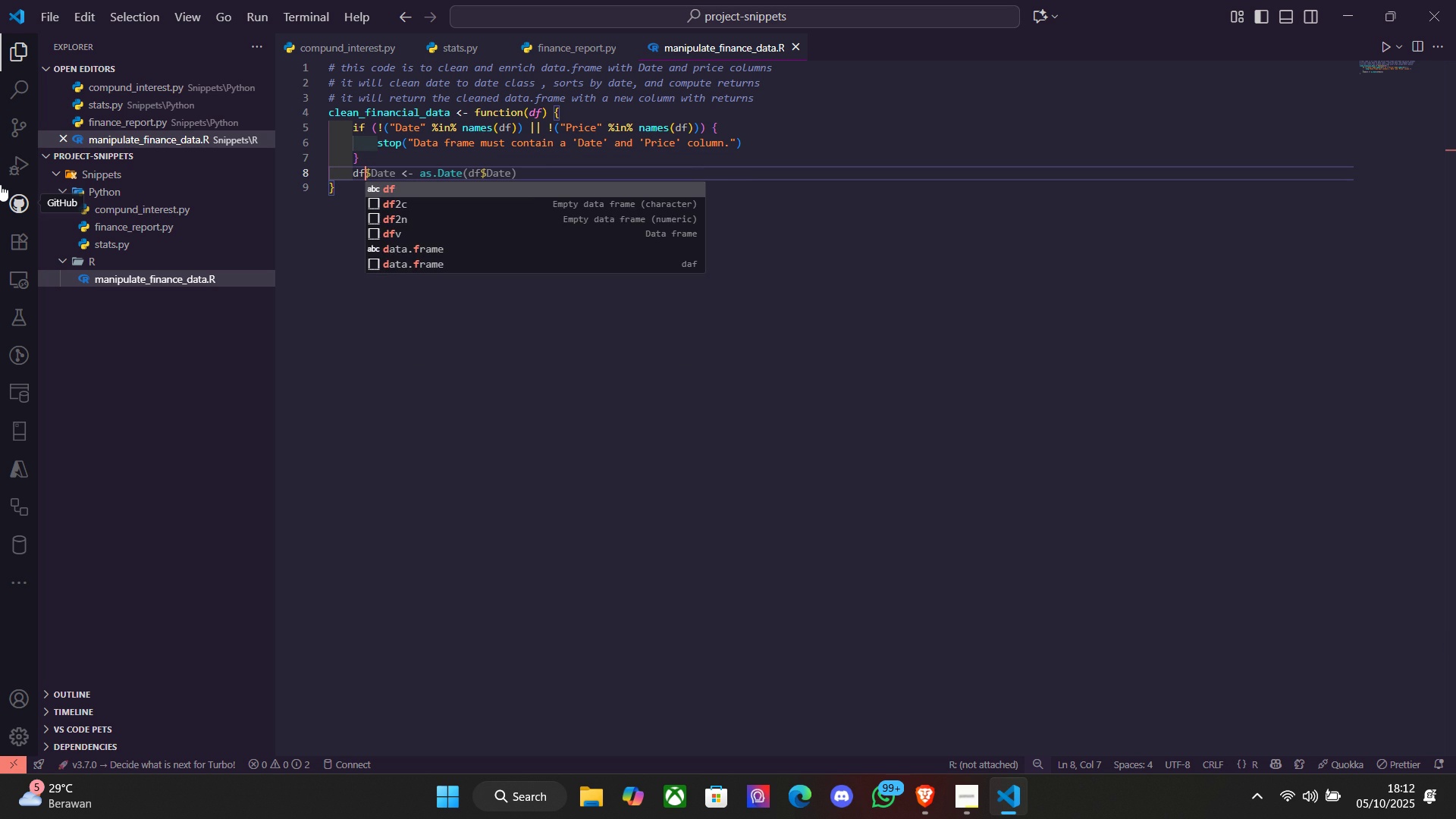 
key(Enter)